 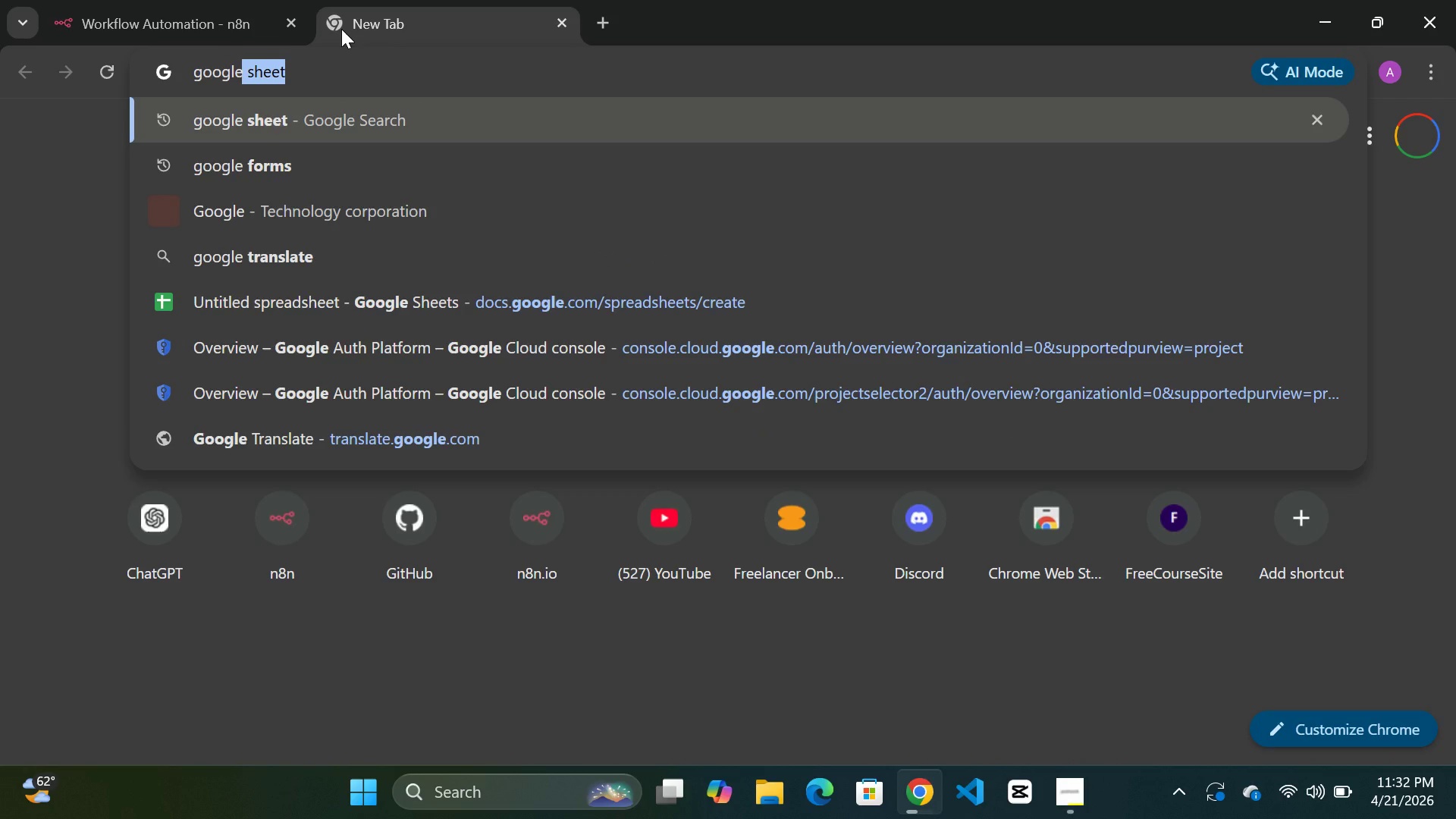 
type( form)
 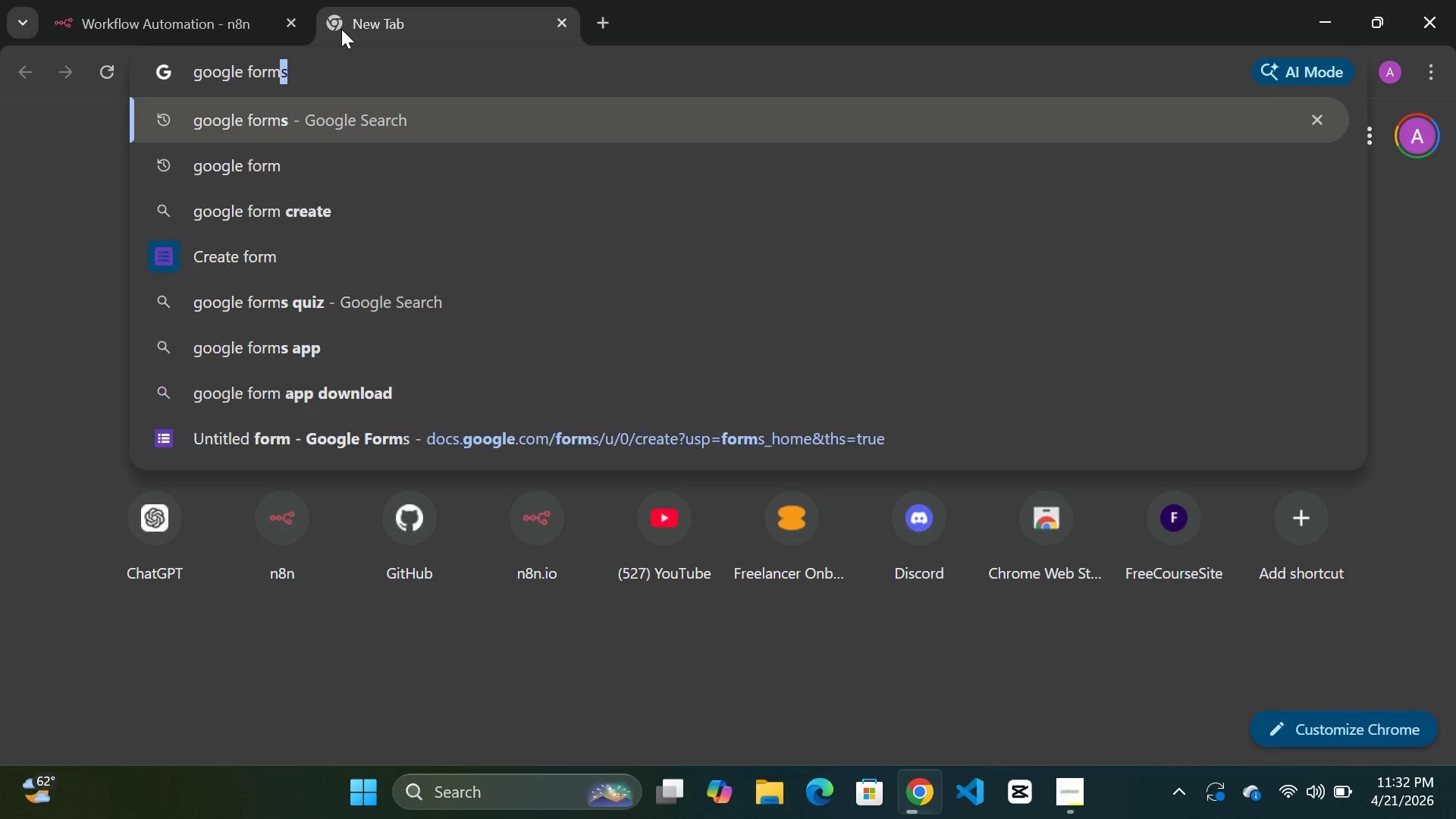 
key(Enter)
 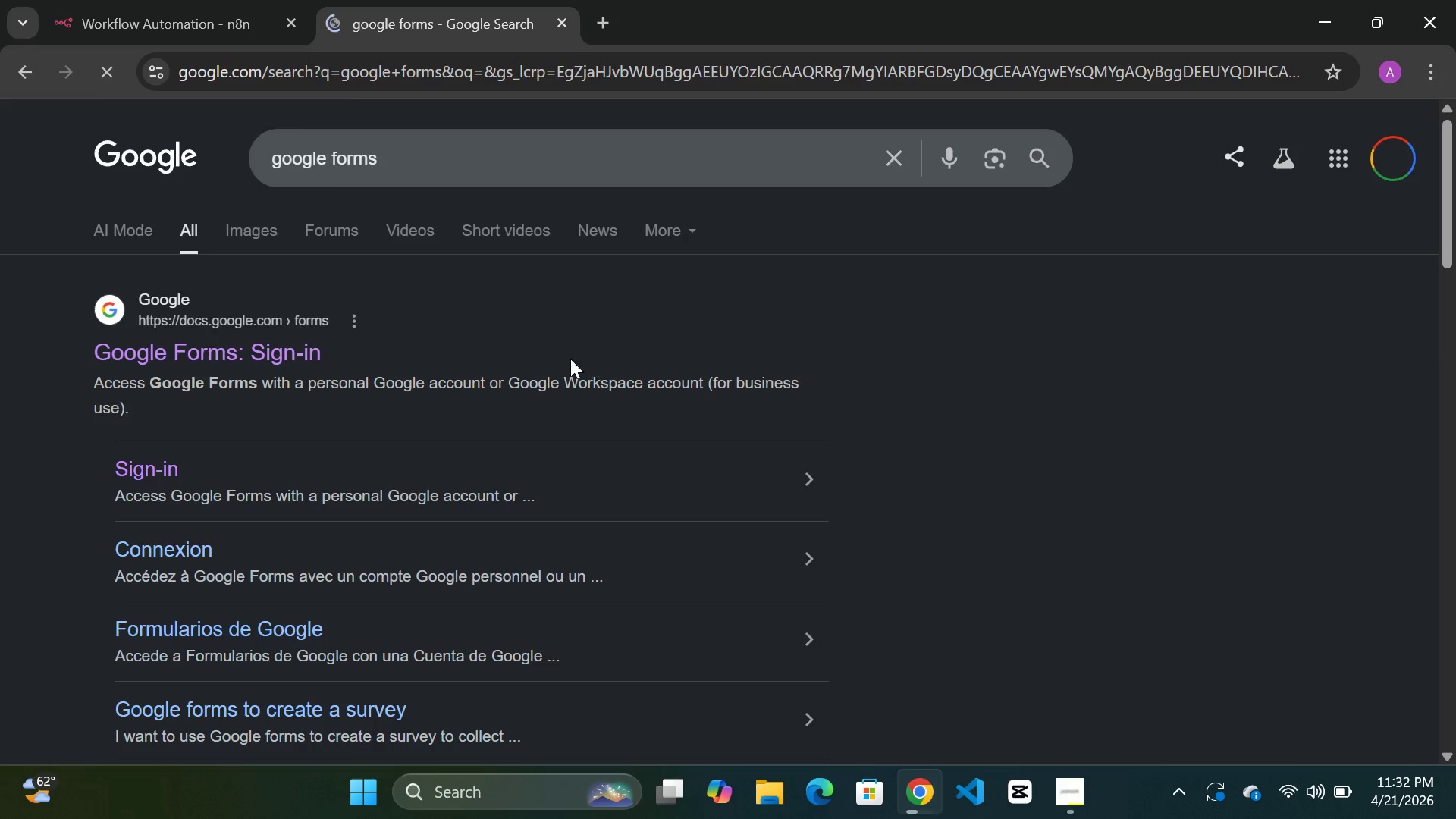 
left_click([226, 361])
 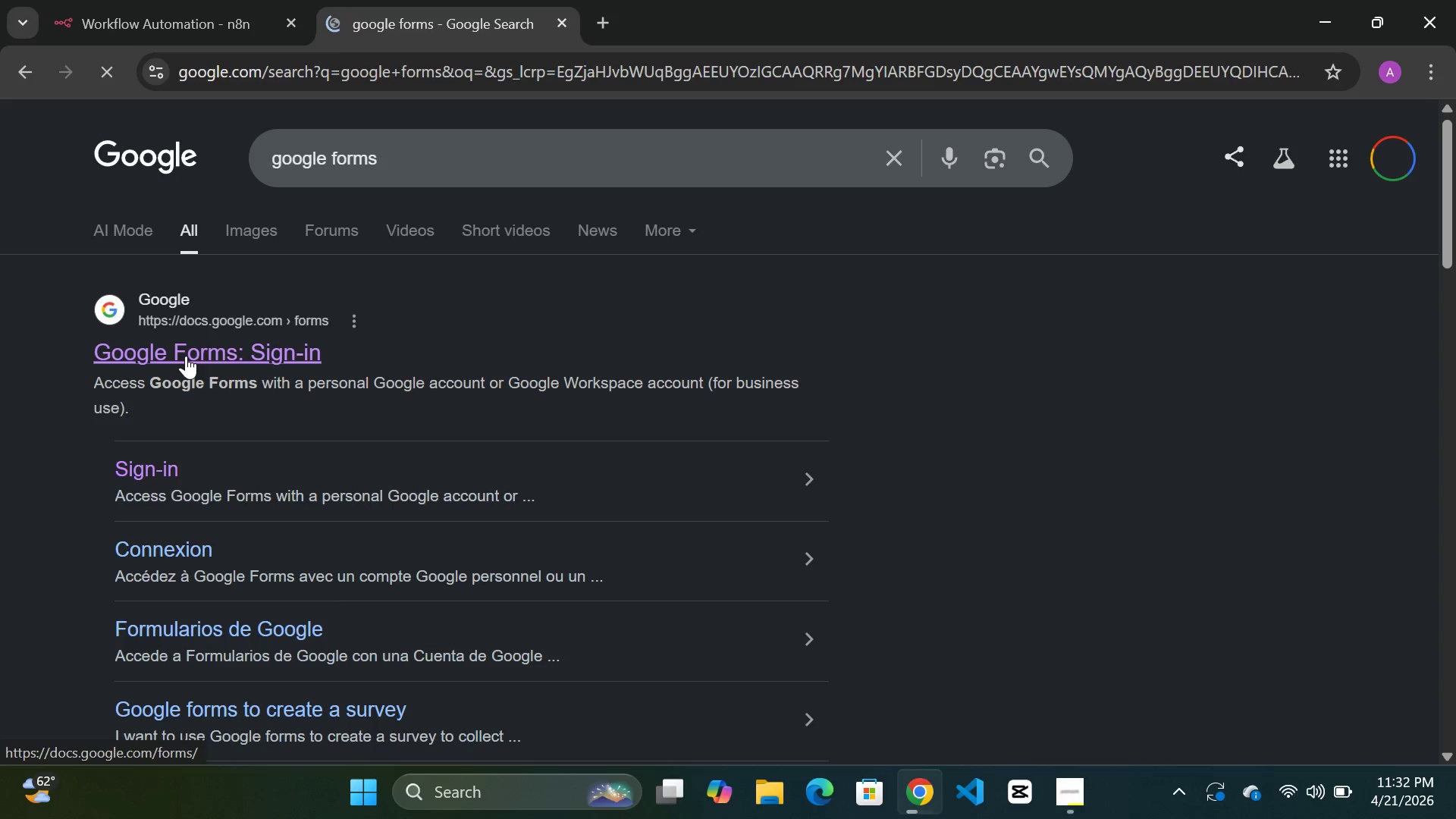 
wait(6.59)
 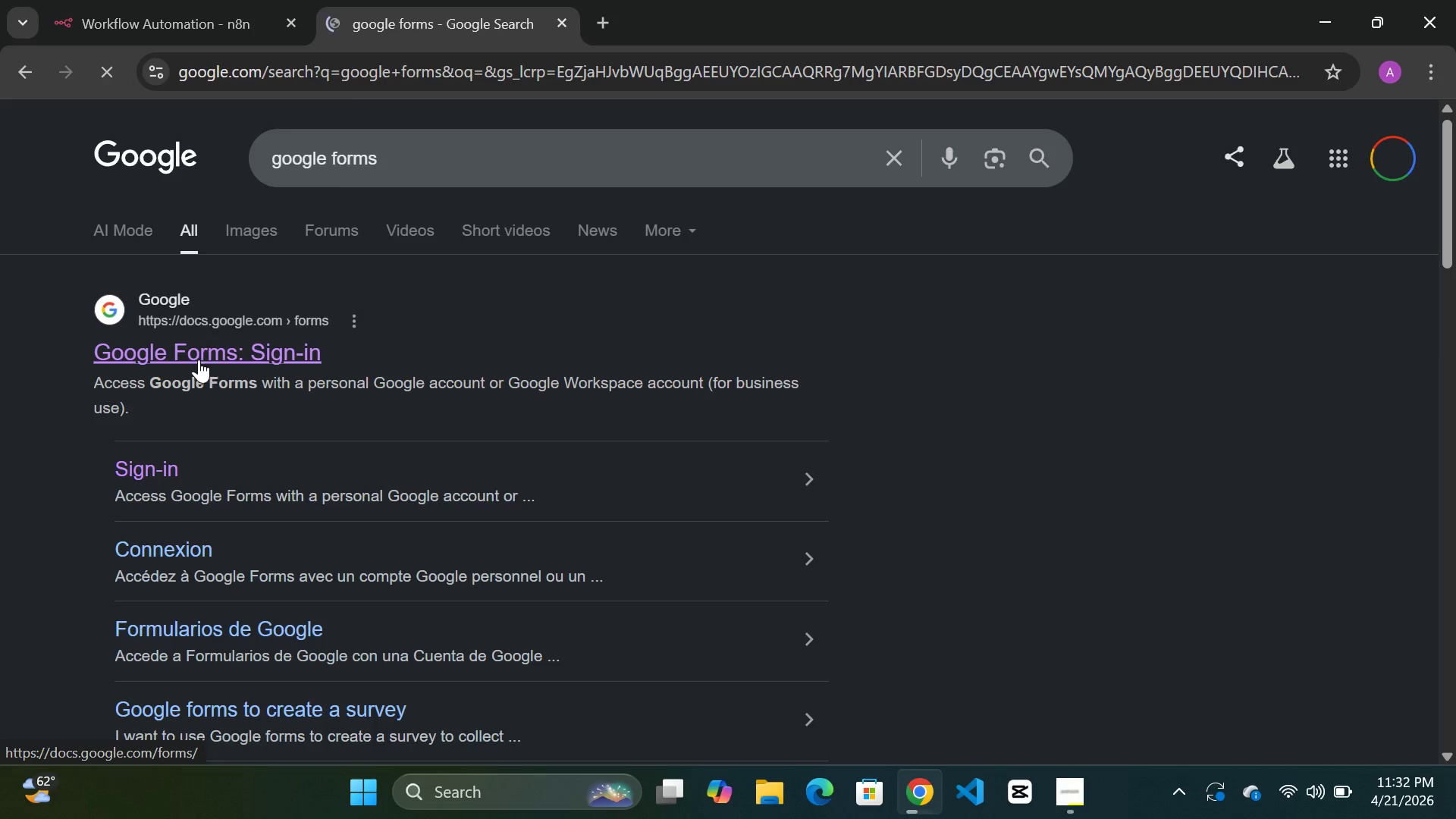 
double_click([186, 356])
 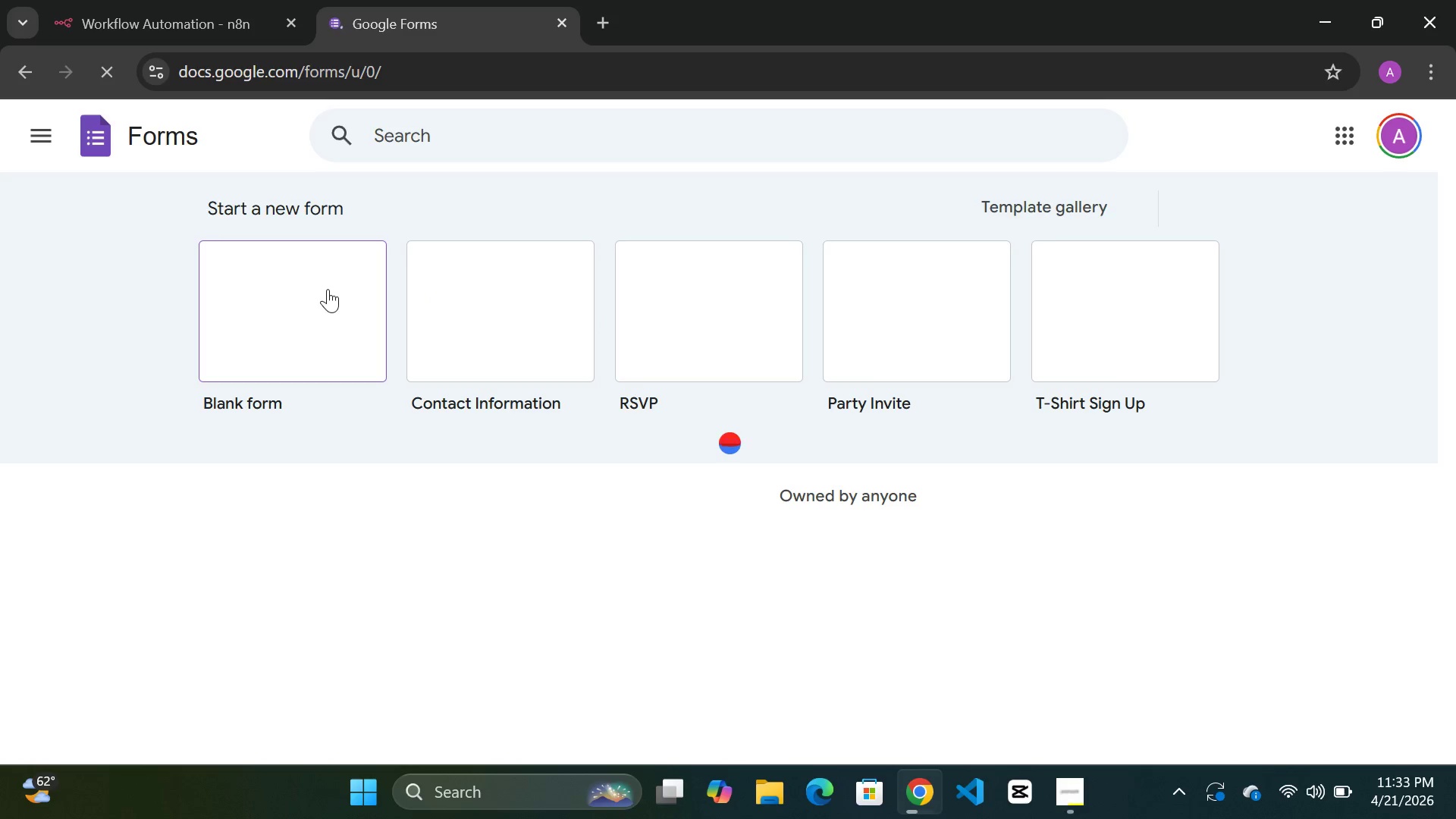 
wait(46.42)
 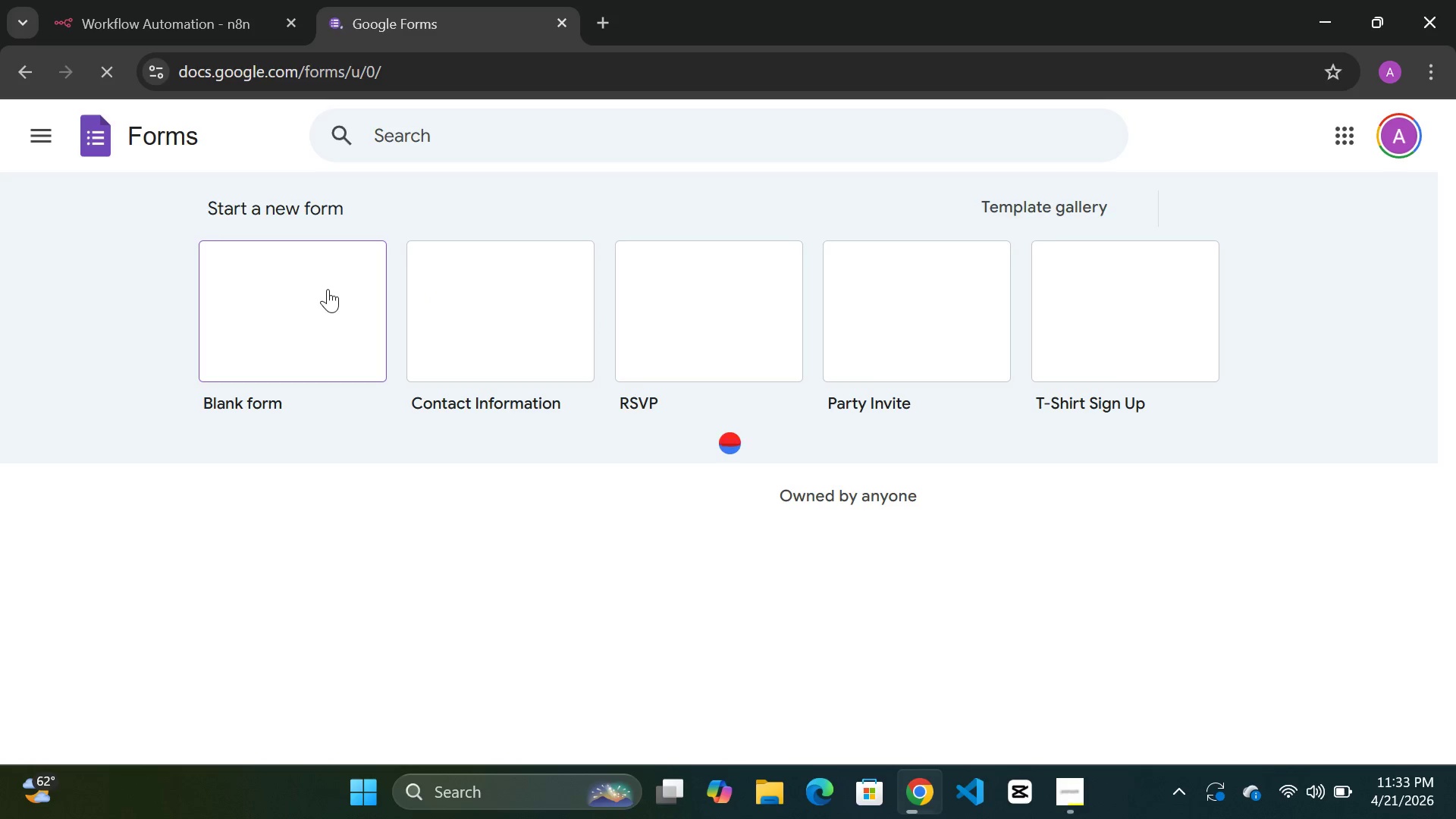 
left_click([292, 309])
 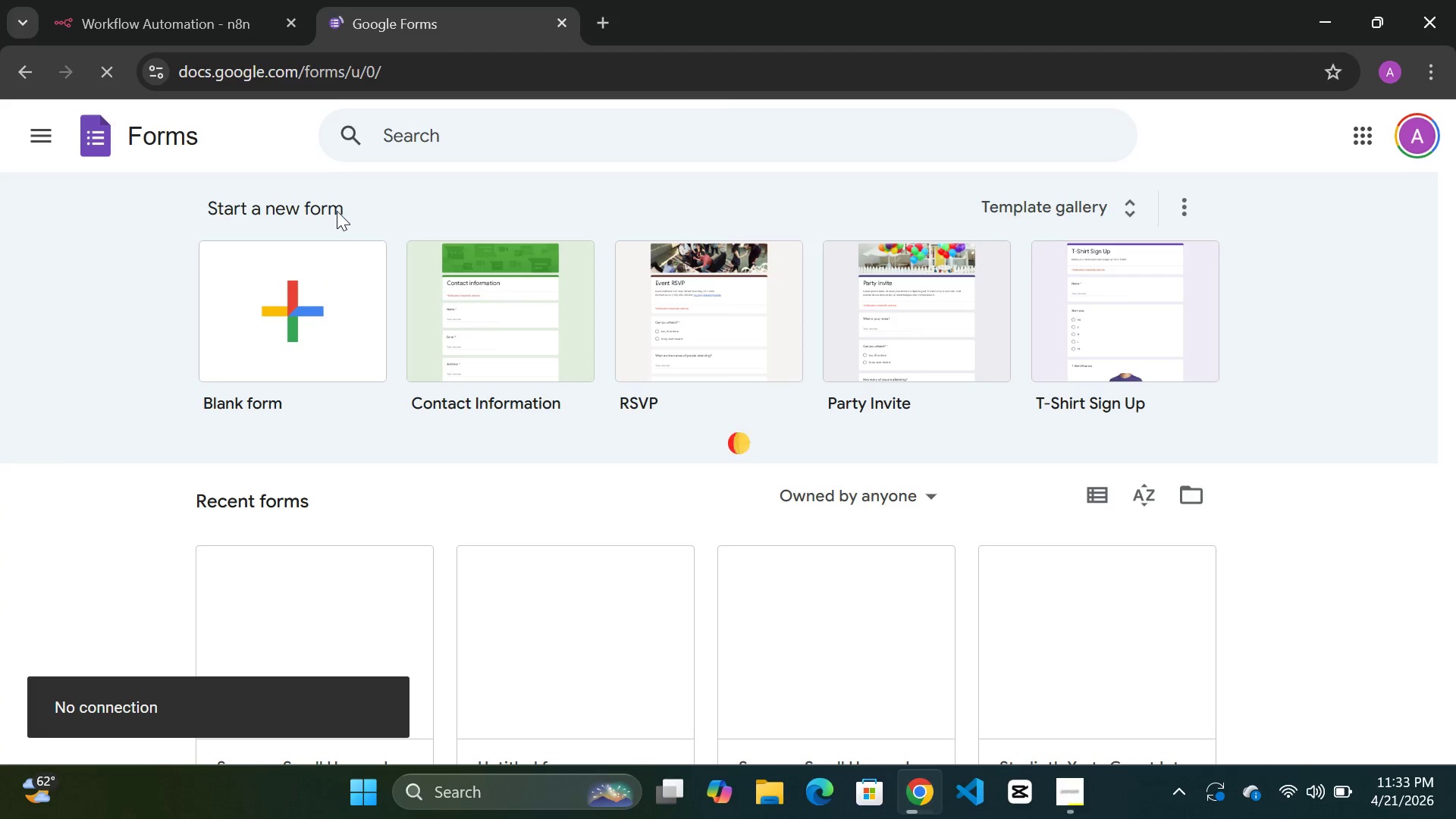 
wait(8.25)
 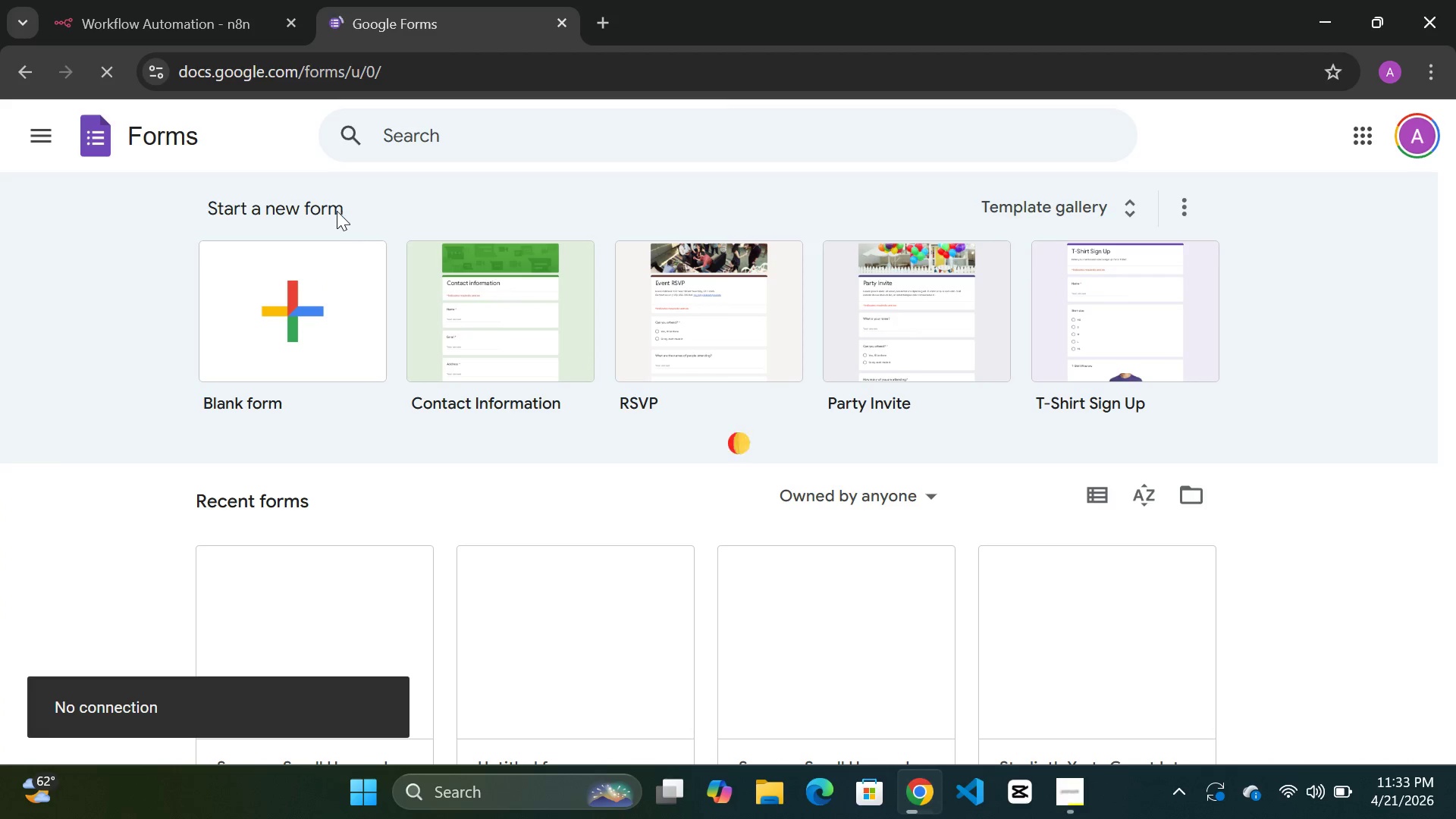 
double_click([291, 316])
 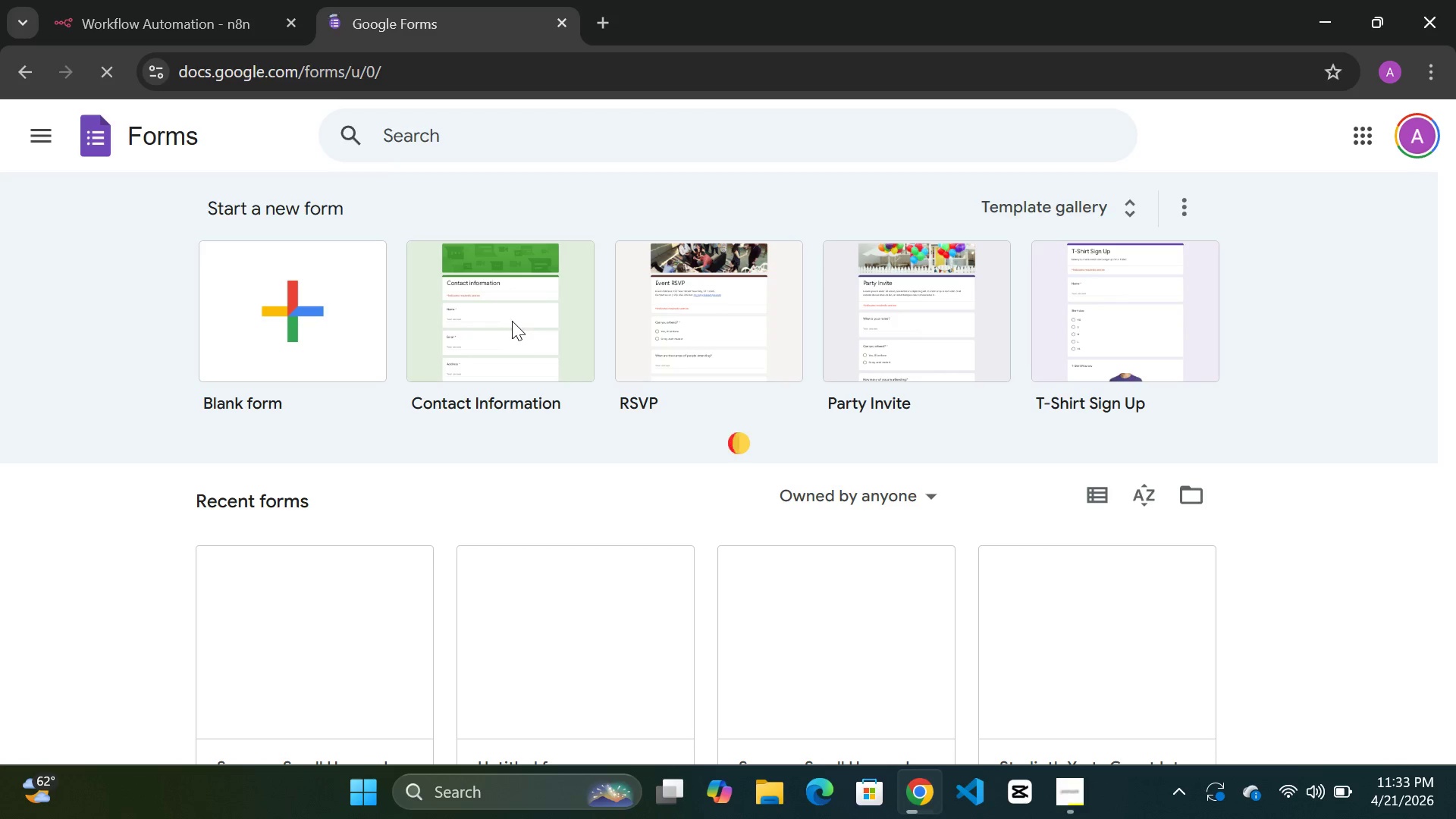 
wait(17.3)
 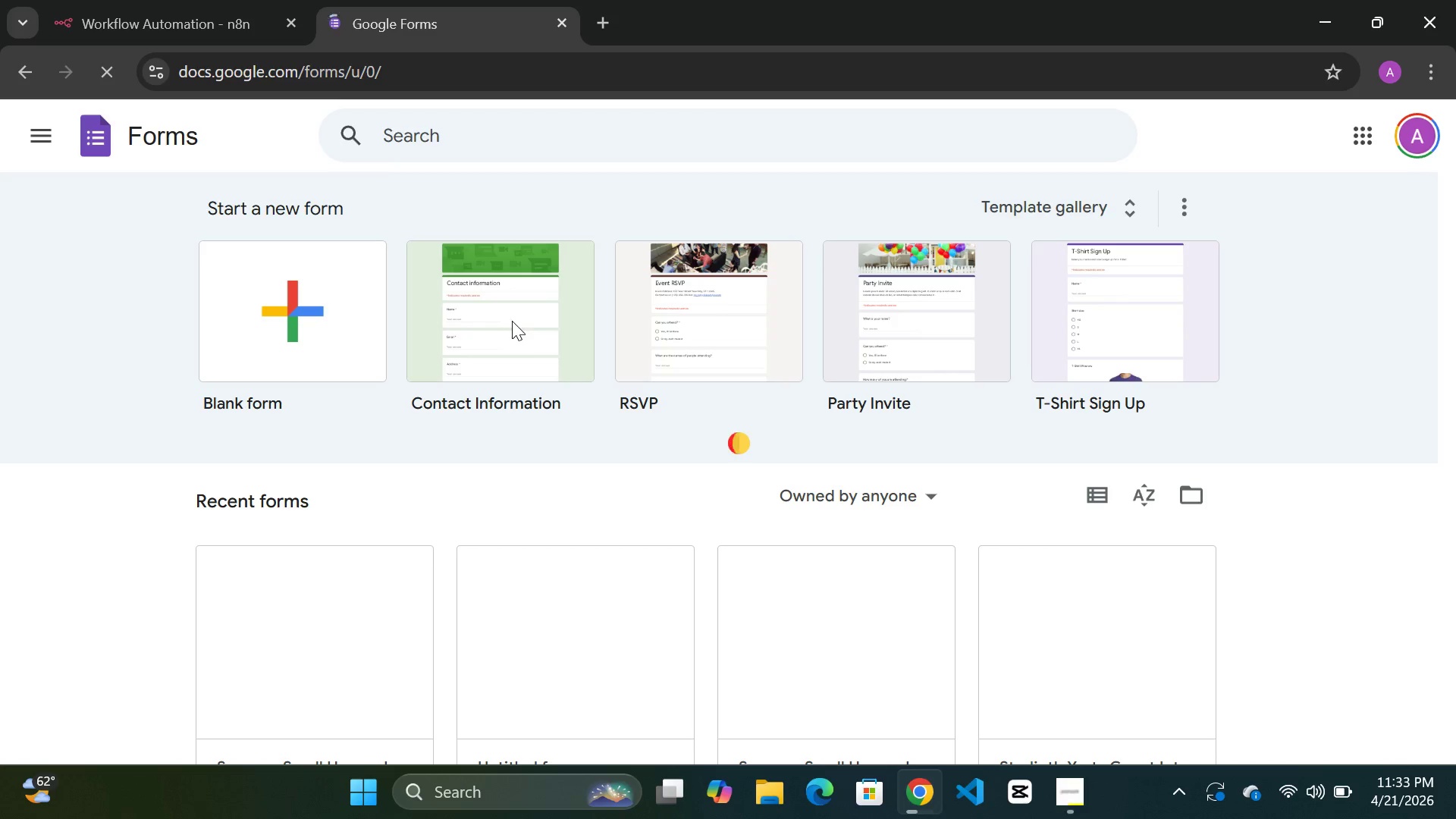 
left_click([271, 308])
 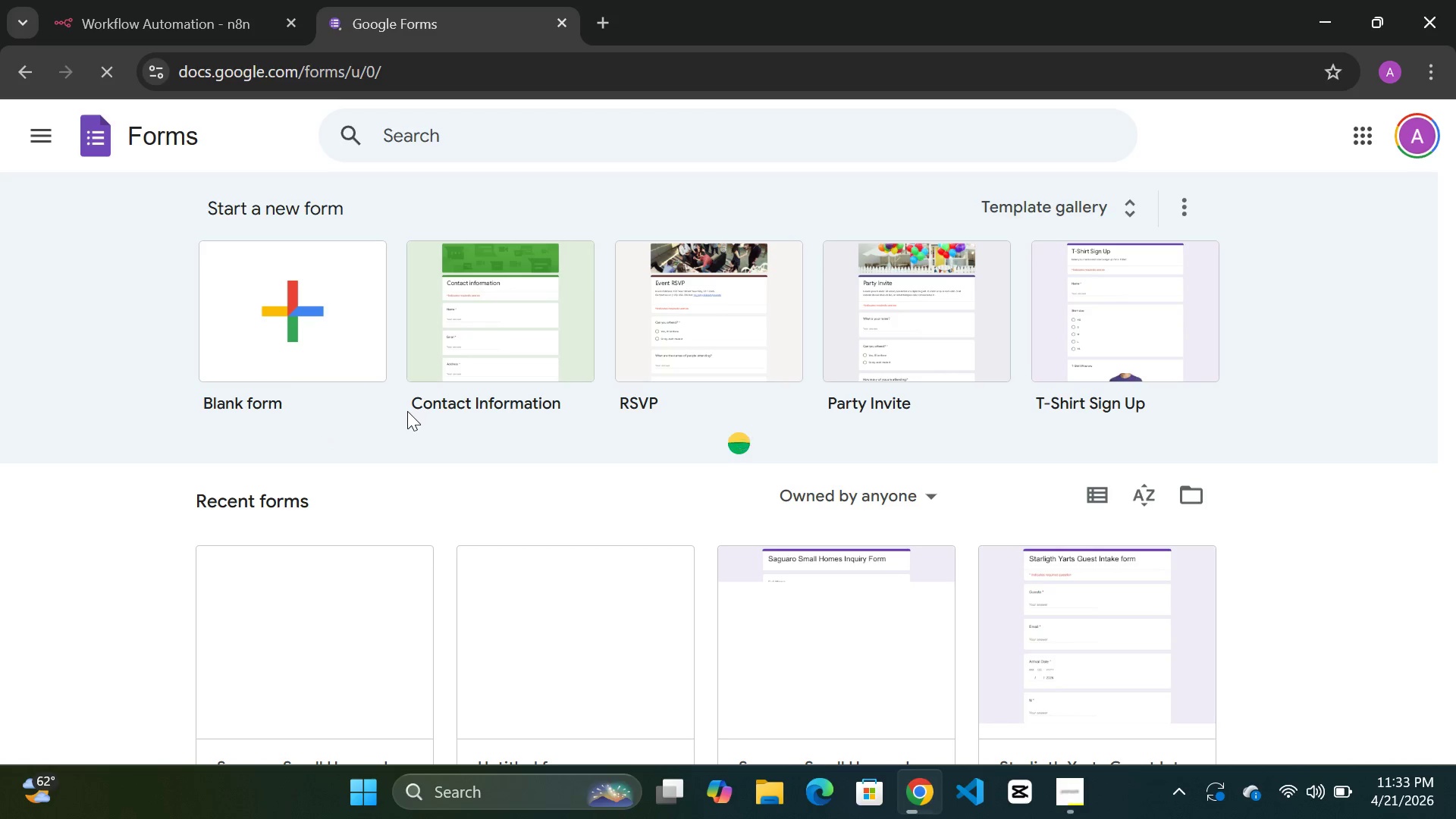 
double_click([315, 350])
 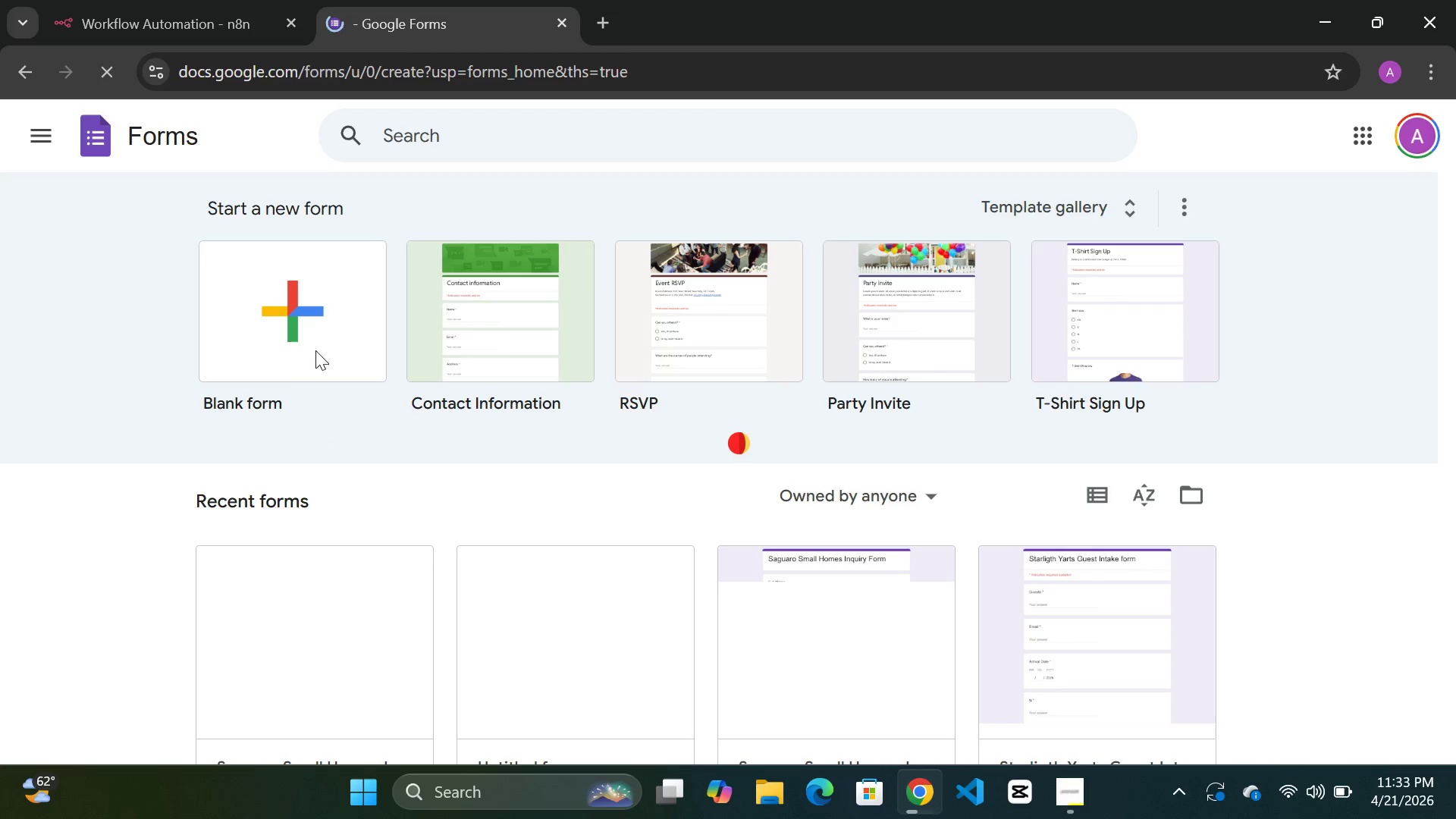 
scroll: coordinate [315, 350], scroll_direction: down, amount: 1.0
 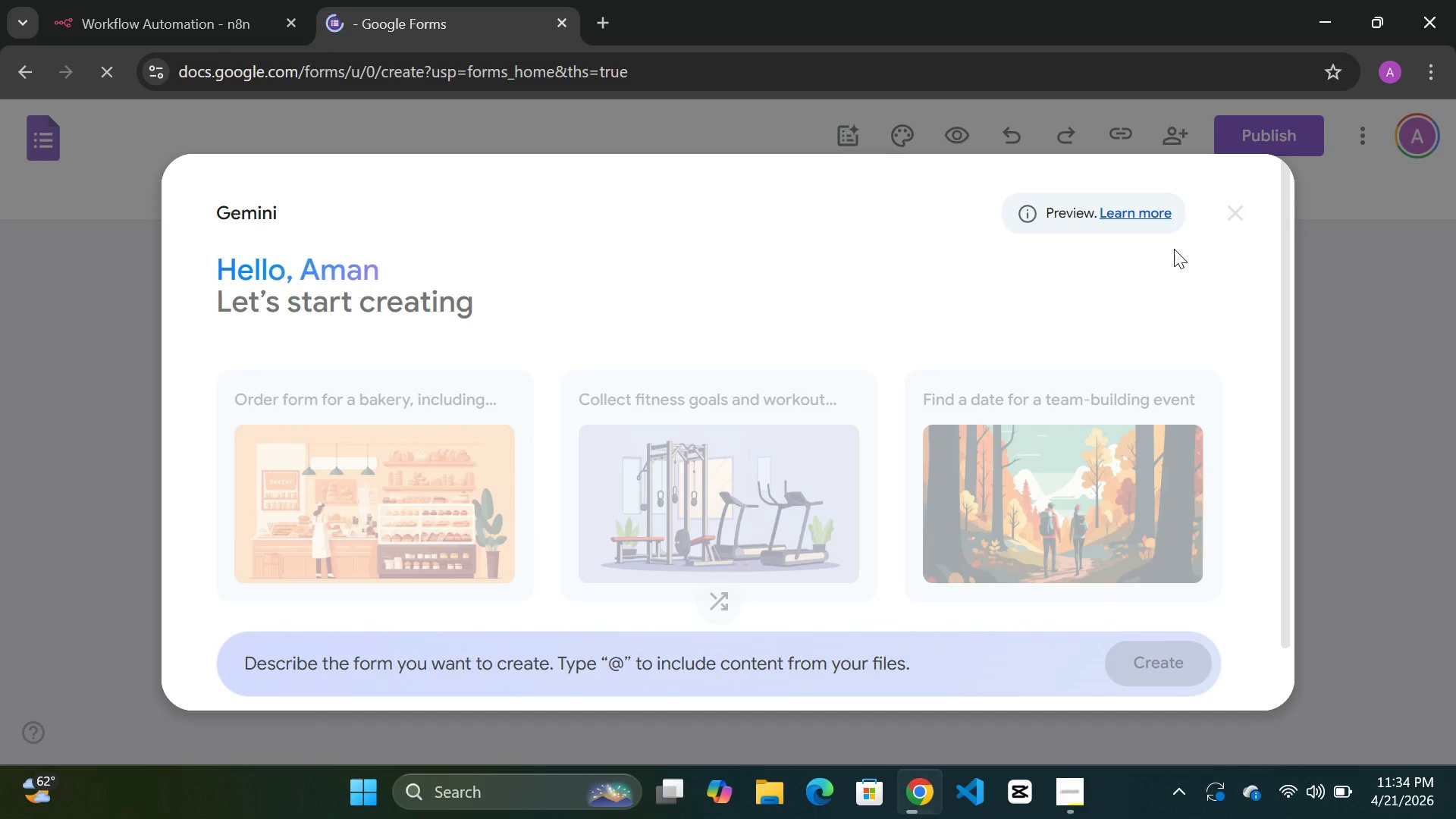 
wait(46.18)
 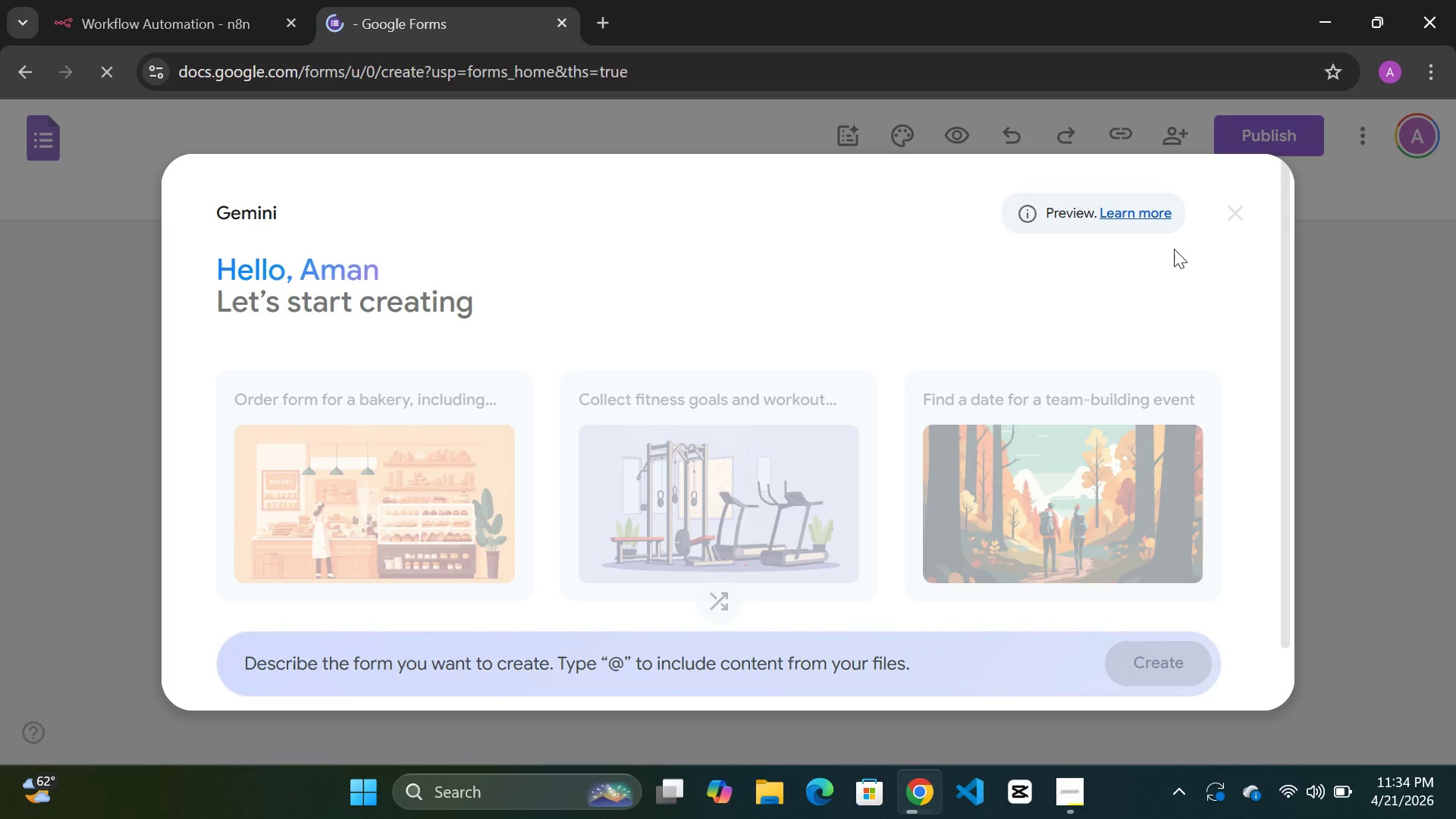 
scroll: coordinate [1268, 293], scroll_direction: up, amount: 3.0
 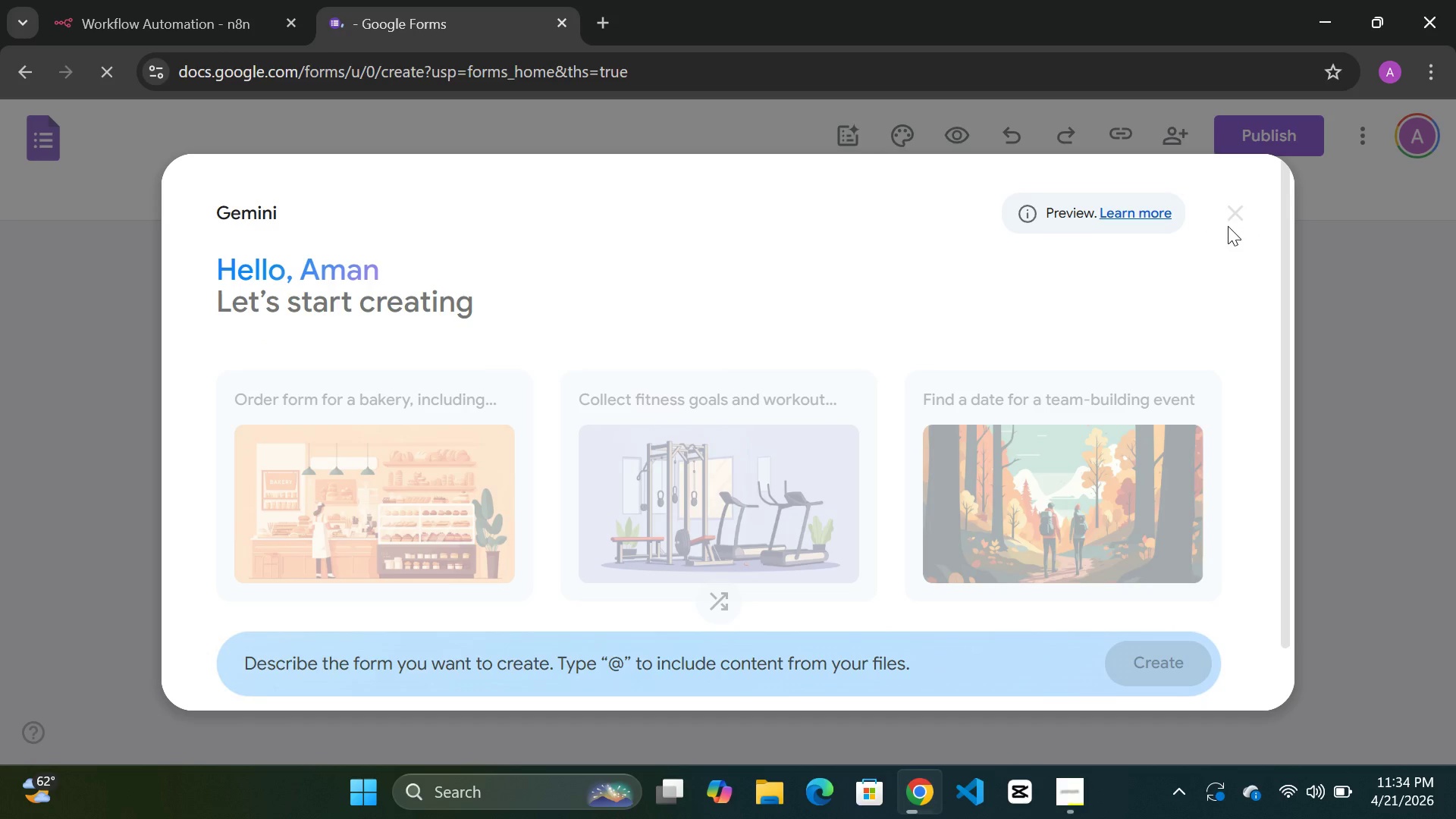 
left_click([1235, 208])
 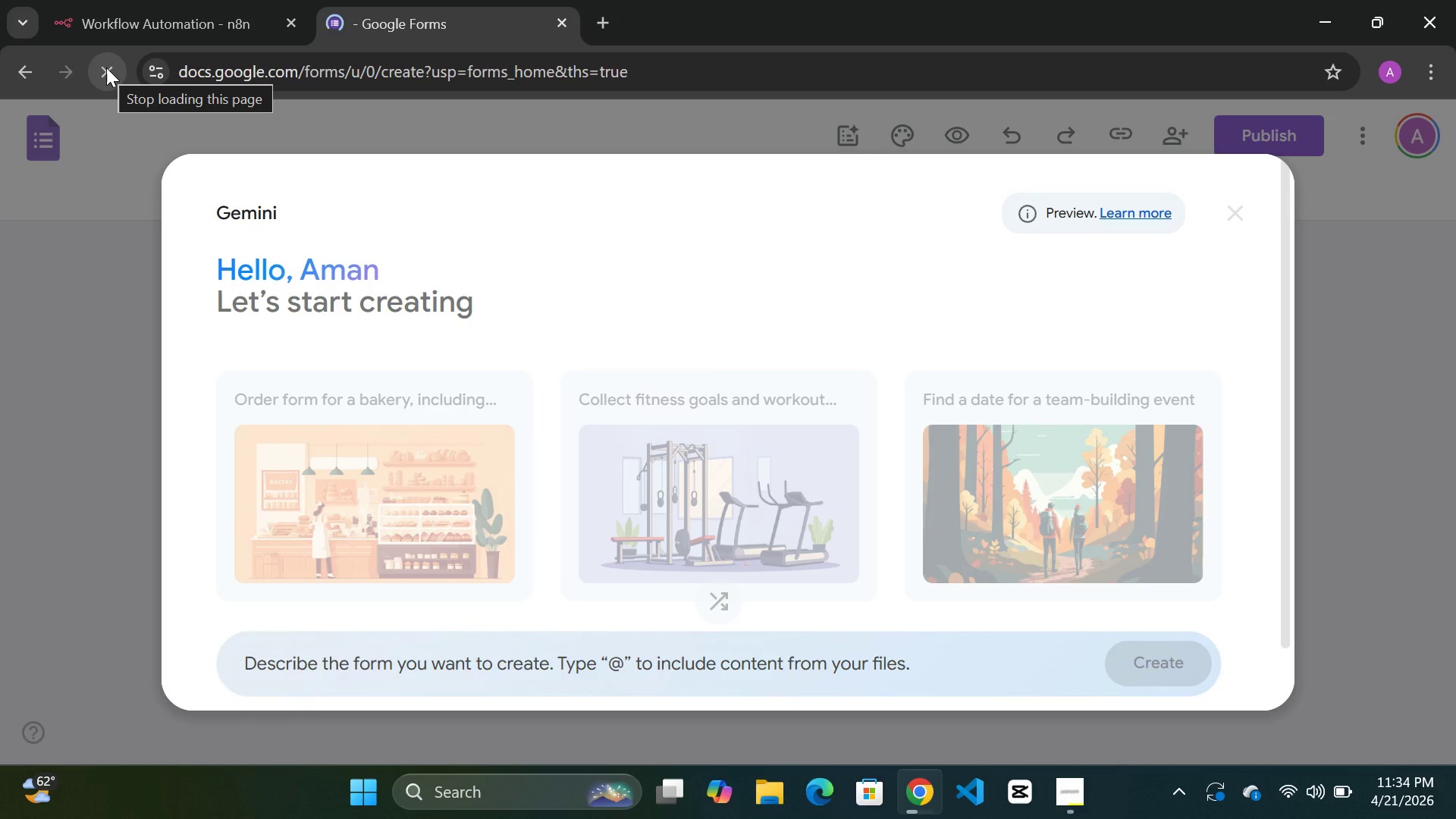 
wait(5.72)
 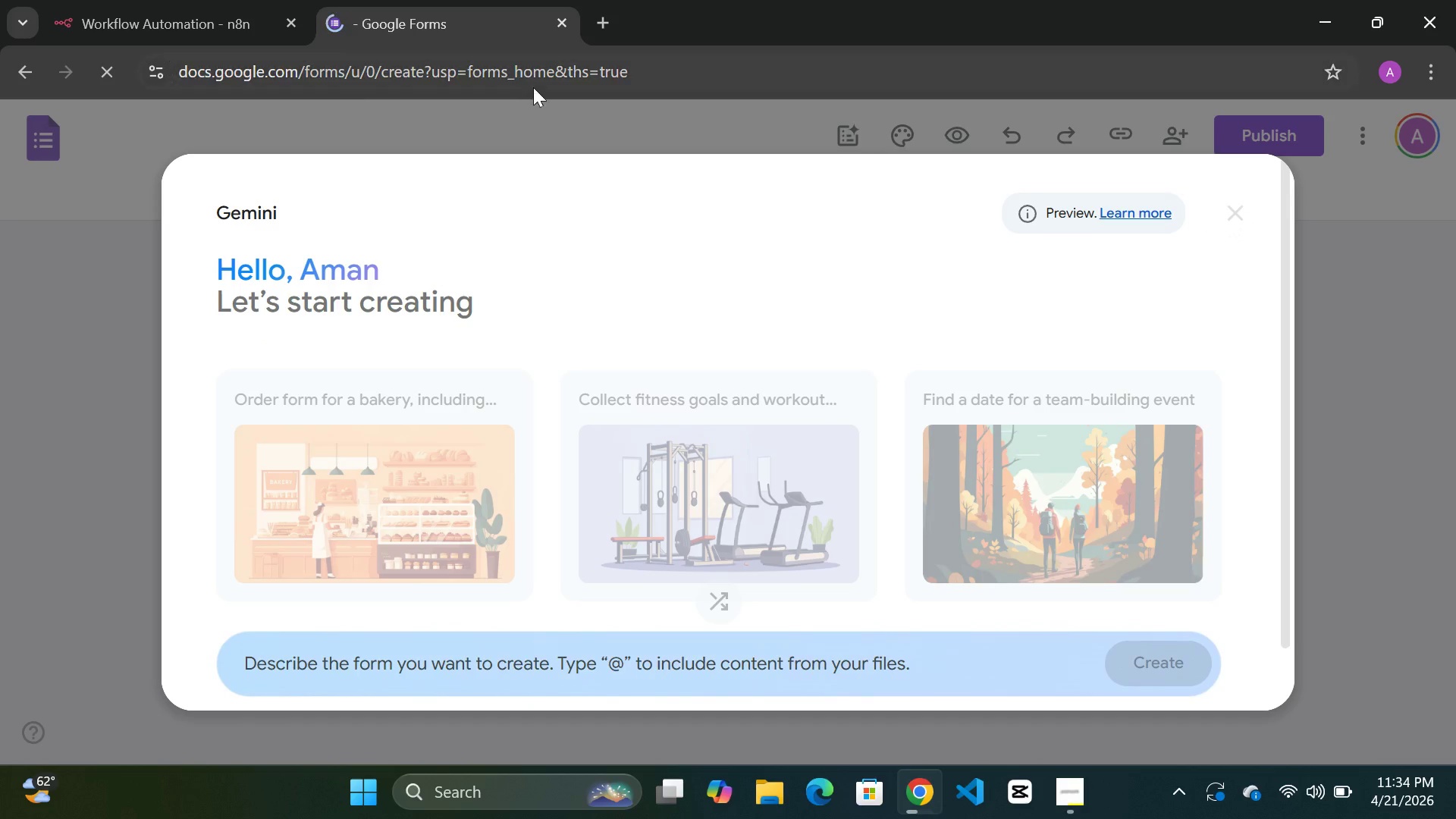 
left_click([106, 67])
 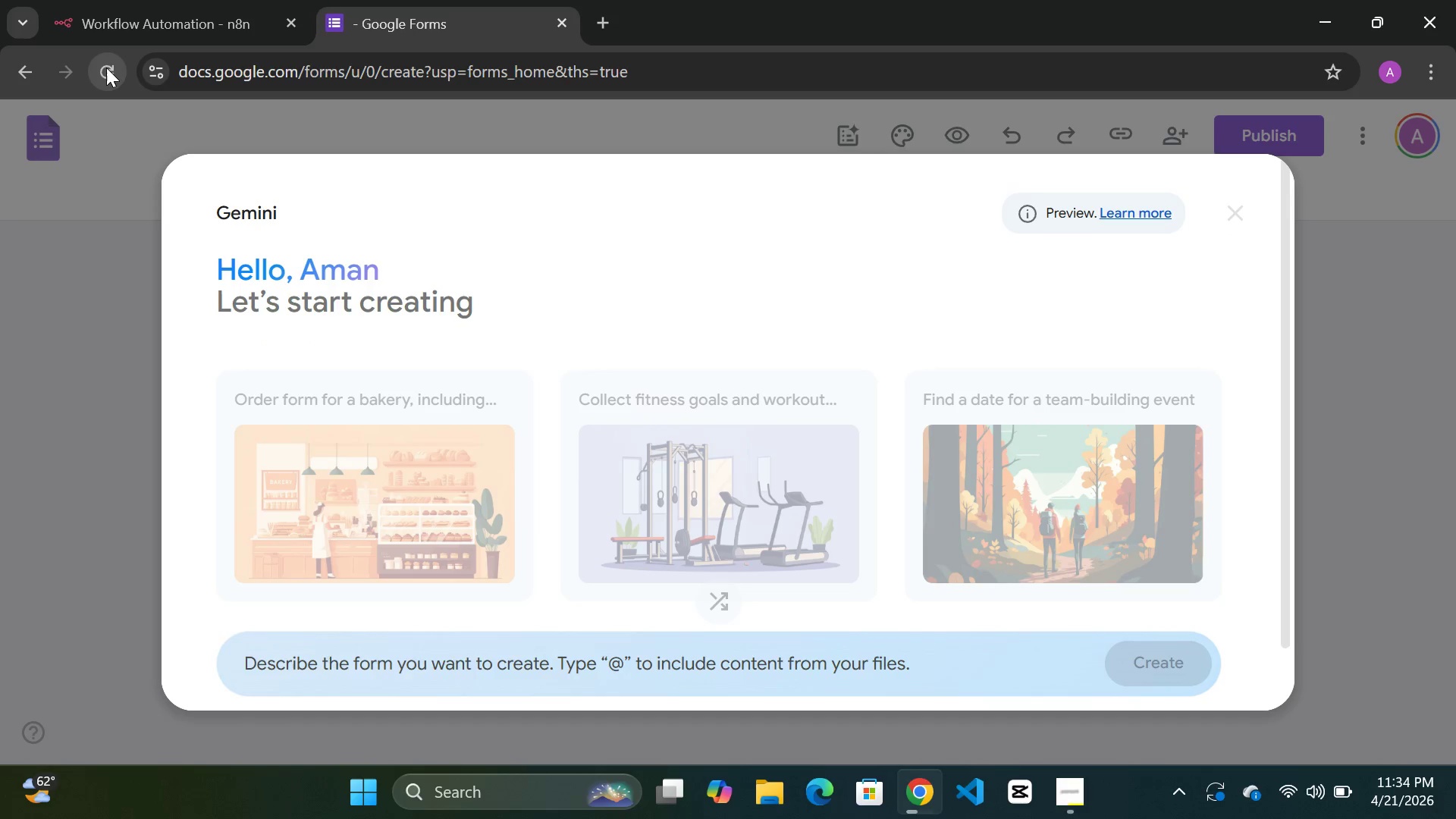 
left_click([106, 67])
 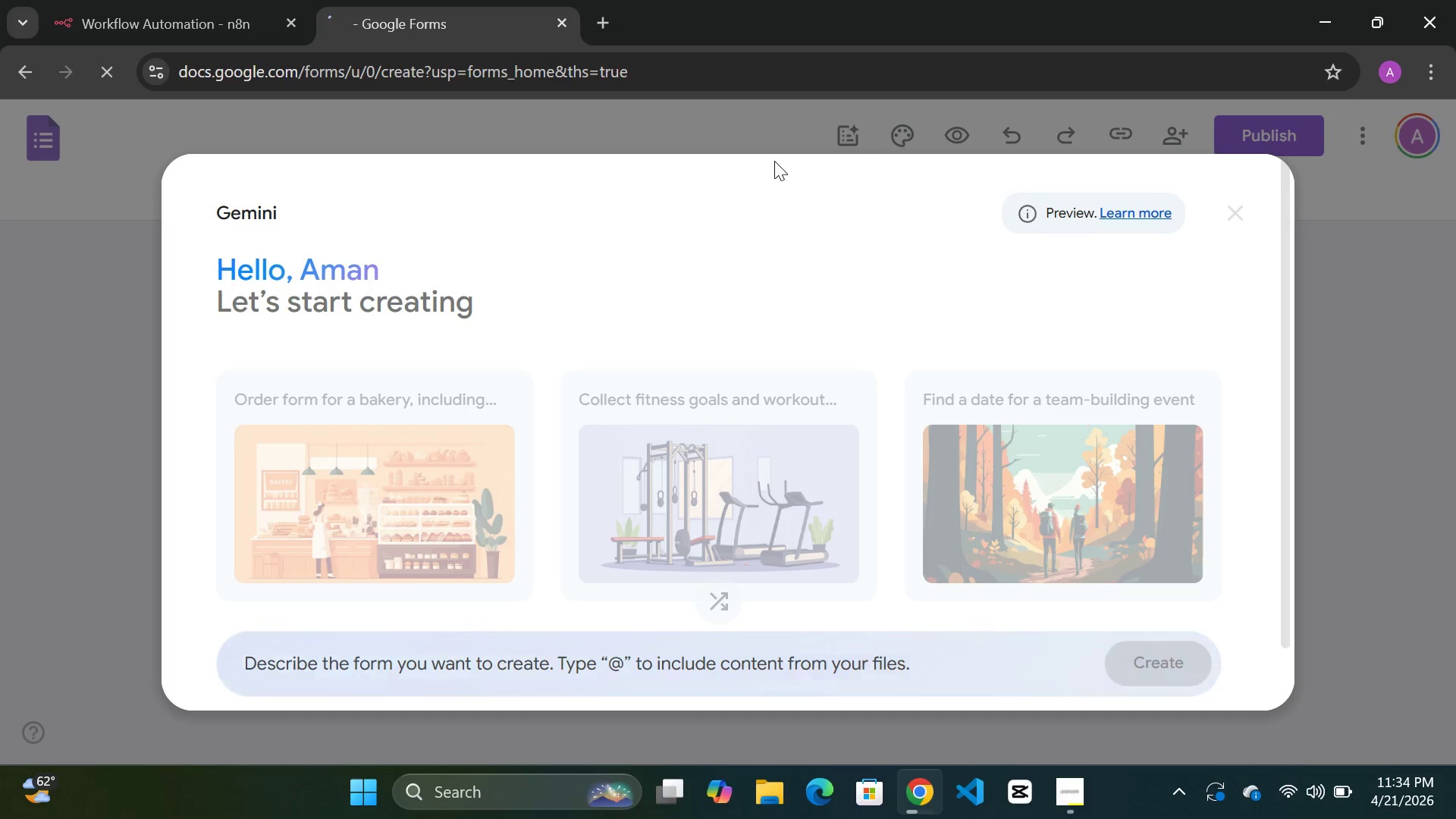 
wait(11.61)
 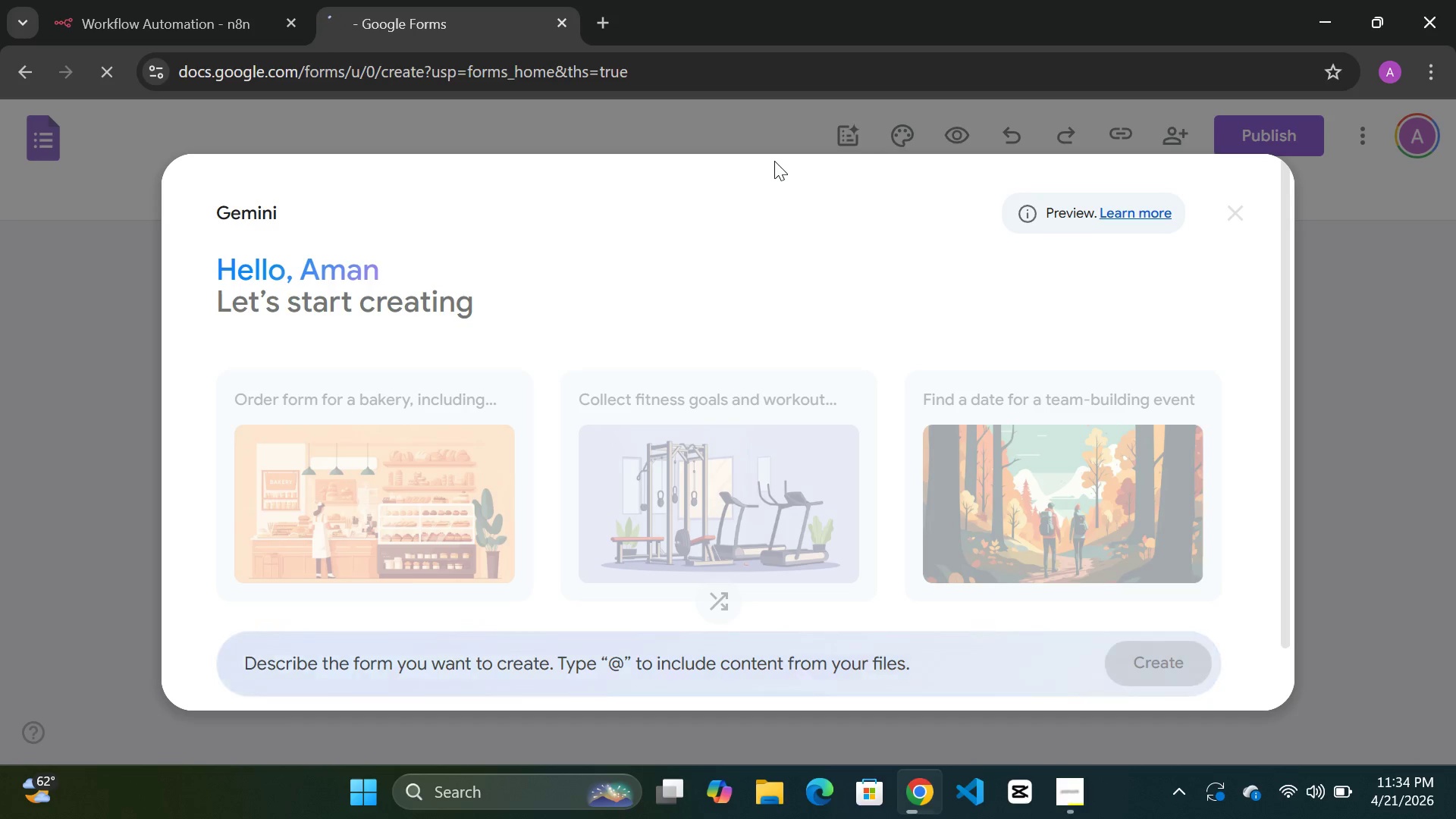 
left_click([1076, 809])